 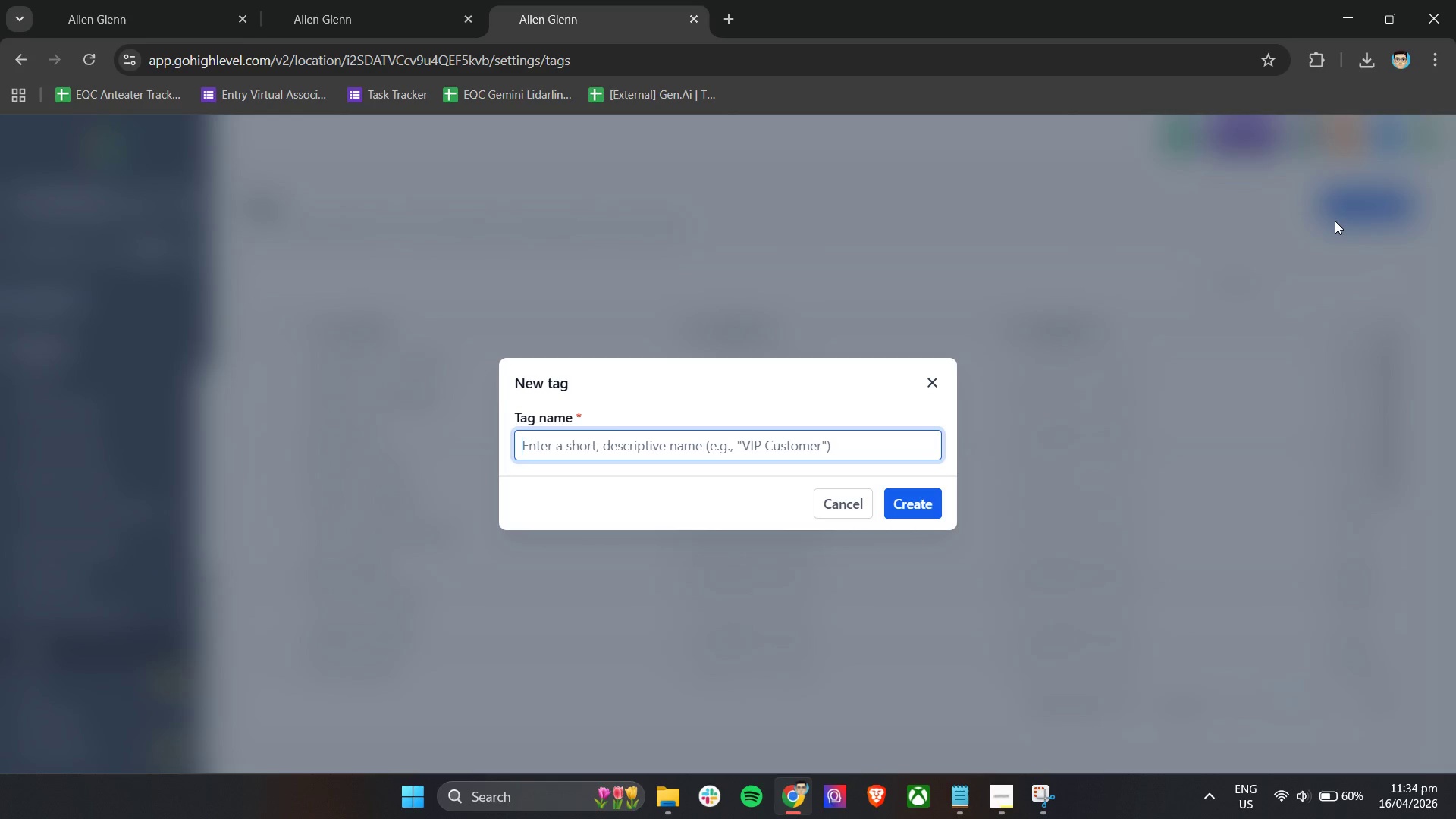 
hold_key(key=ShiftLeft, duration=0.45)
 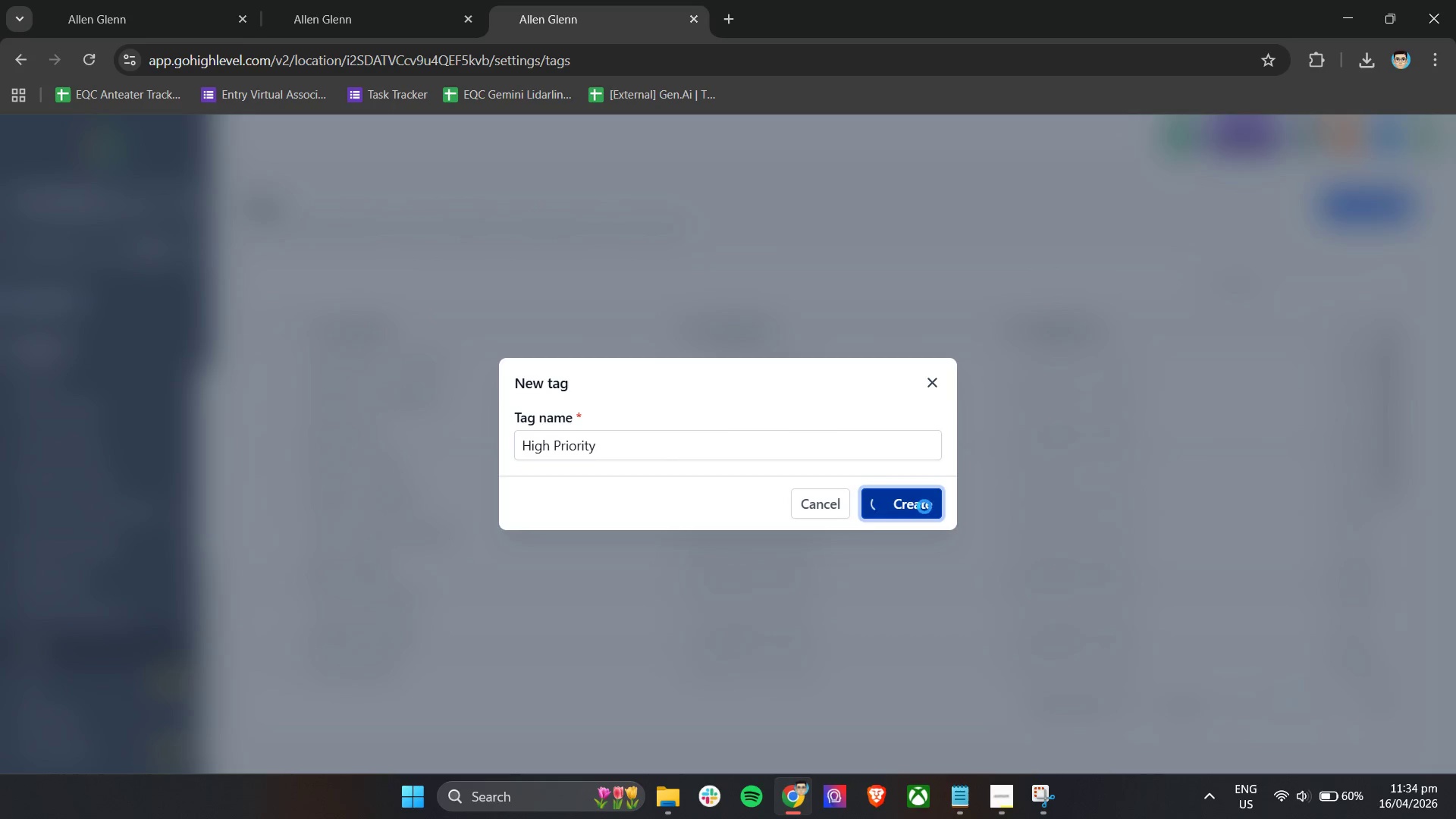 
wait(9.41)
 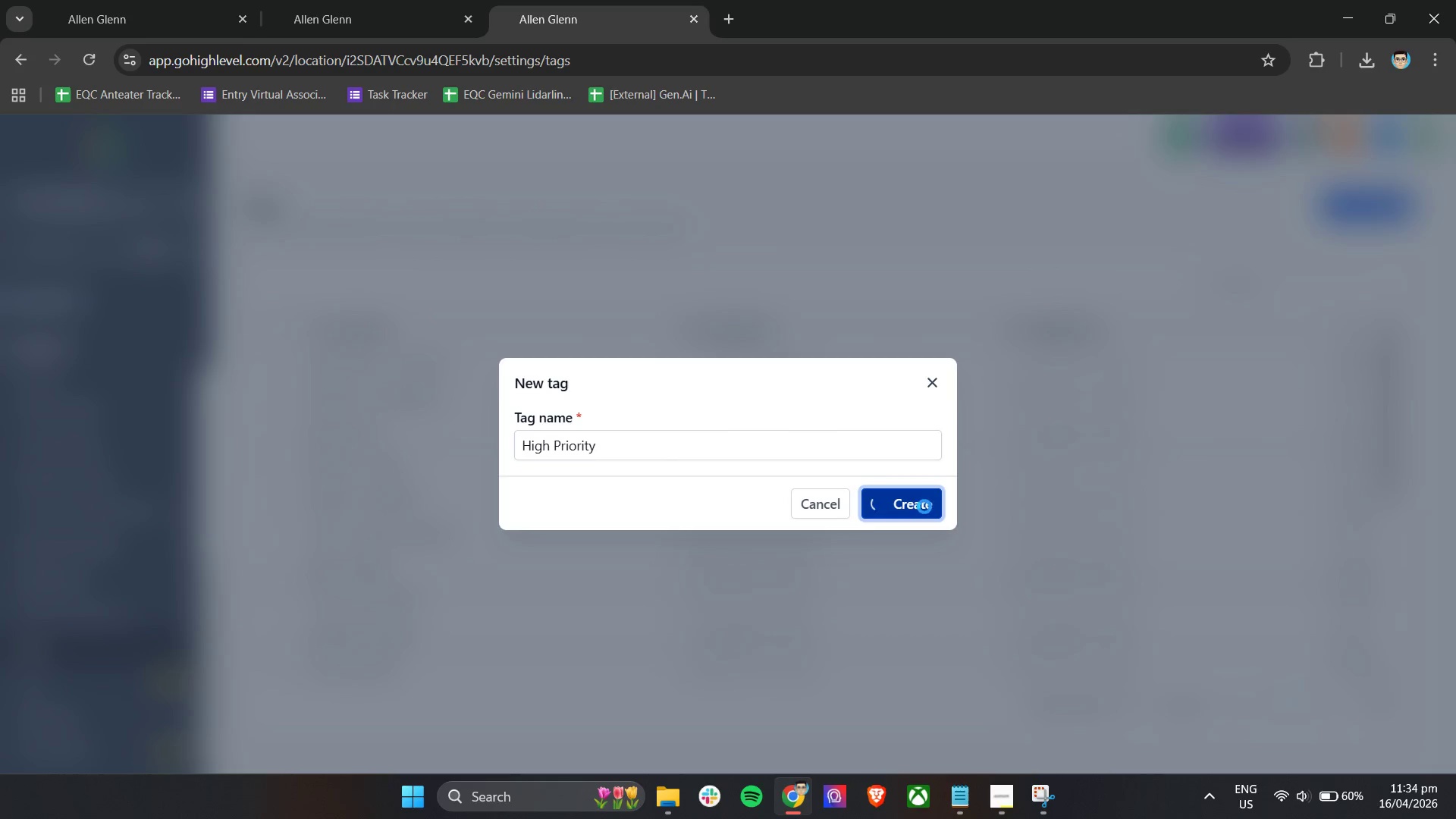 
left_click([353, 0])
 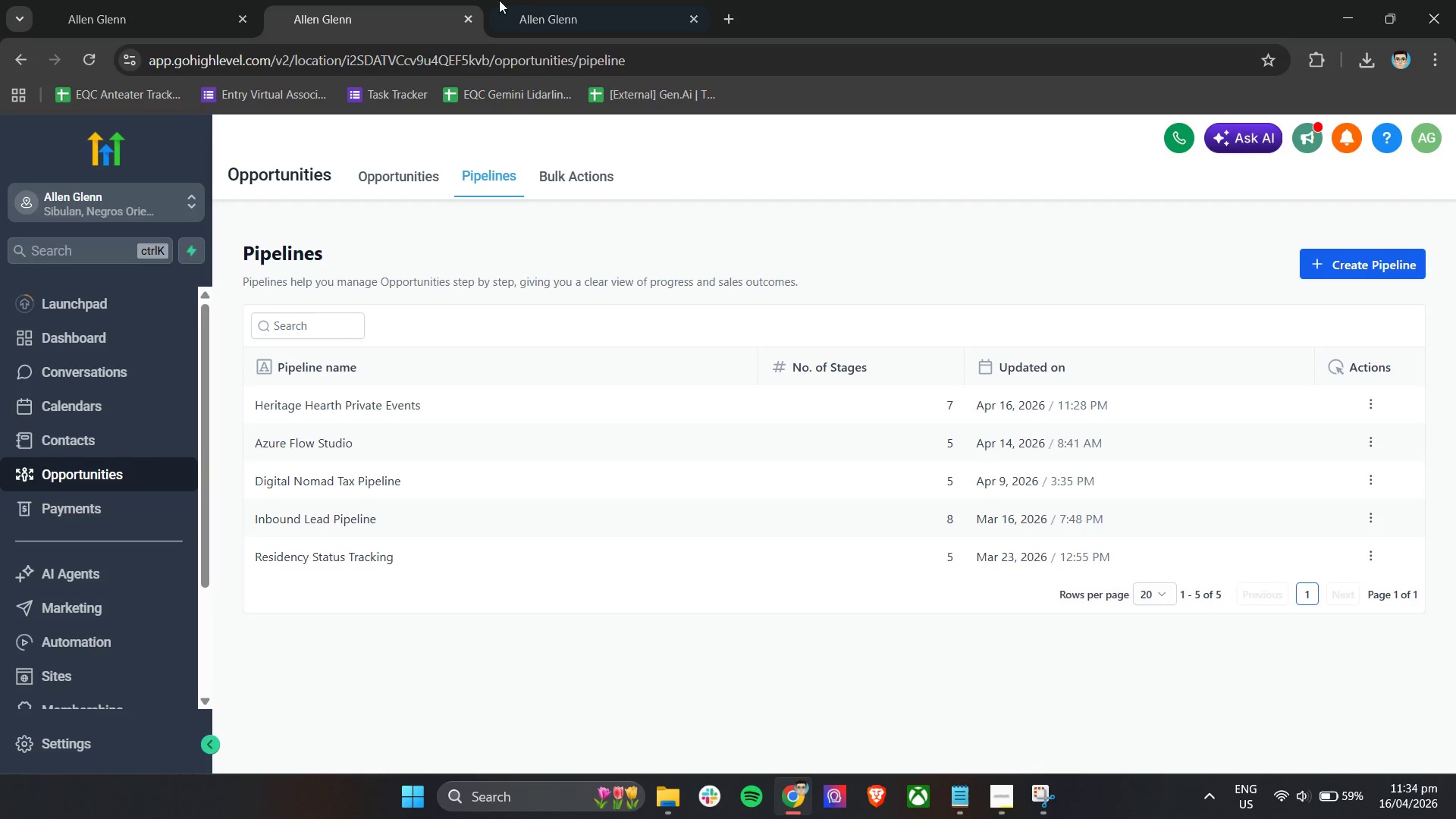 
left_click_drag(start_coordinate=[571, 15], to_coordinate=[576, 14])
 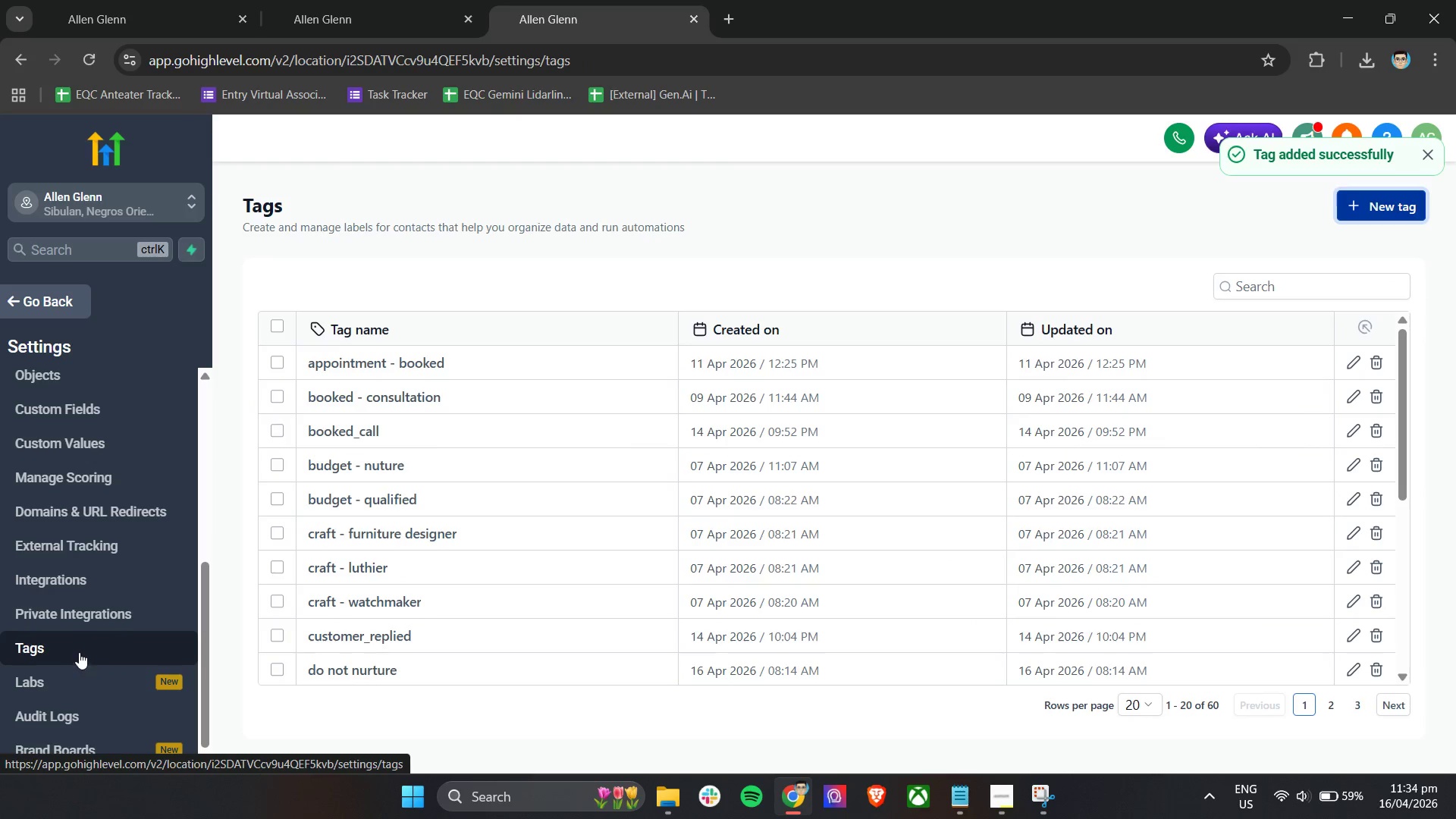 
wait(5.2)
 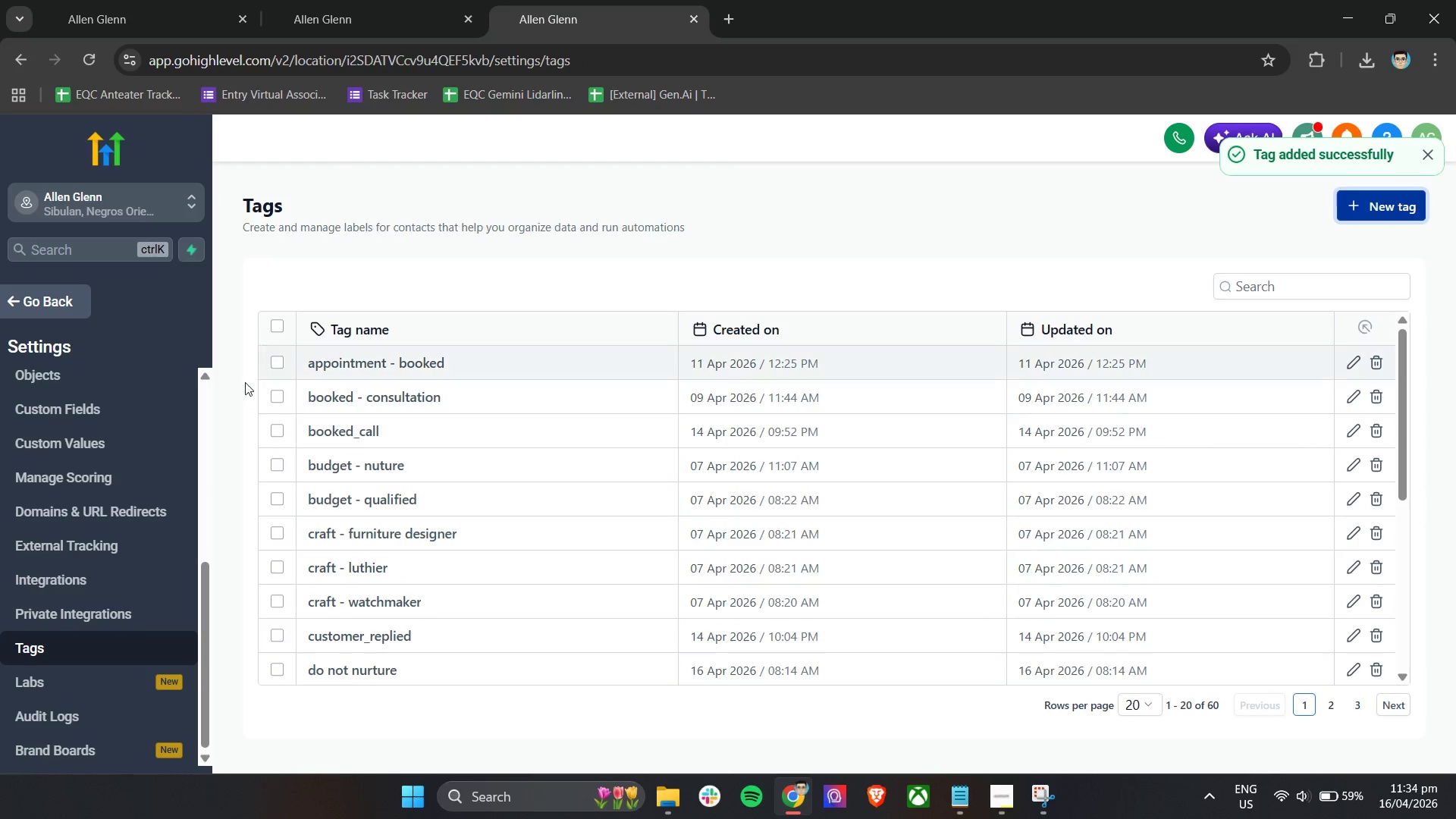 
left_click([375, 0])
 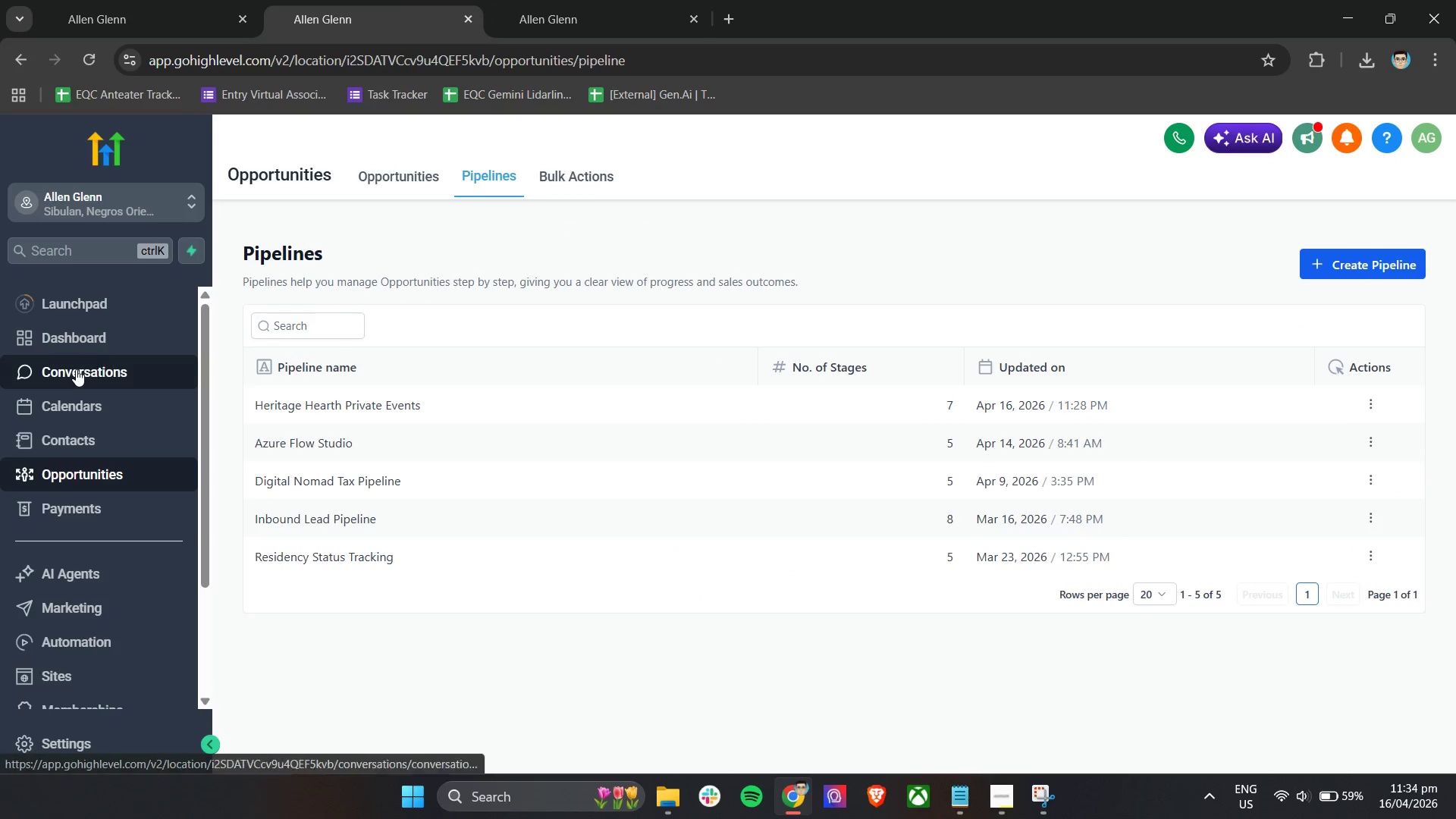 
left_click([128, 0])
 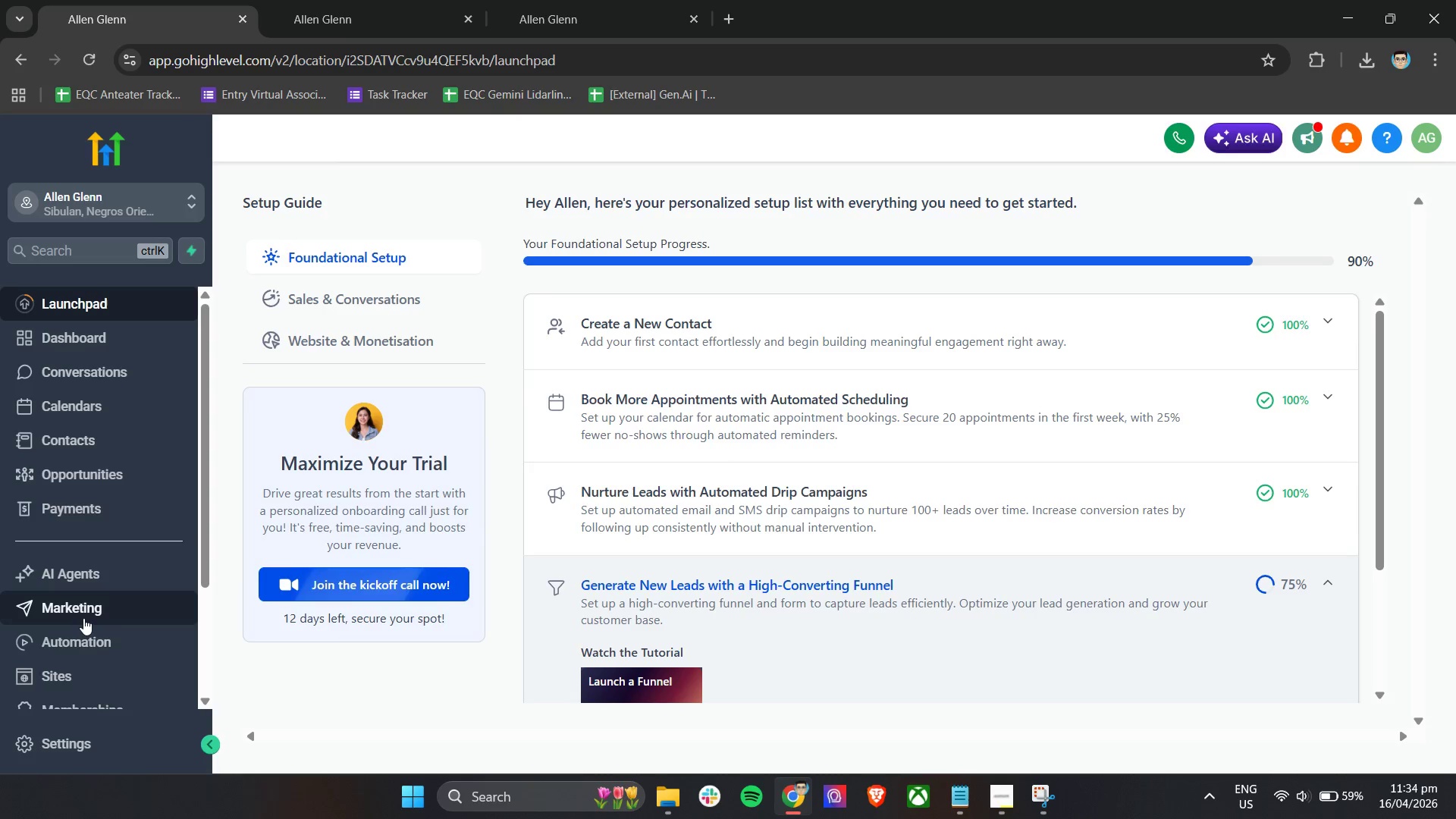 
right_click([86, 637])
 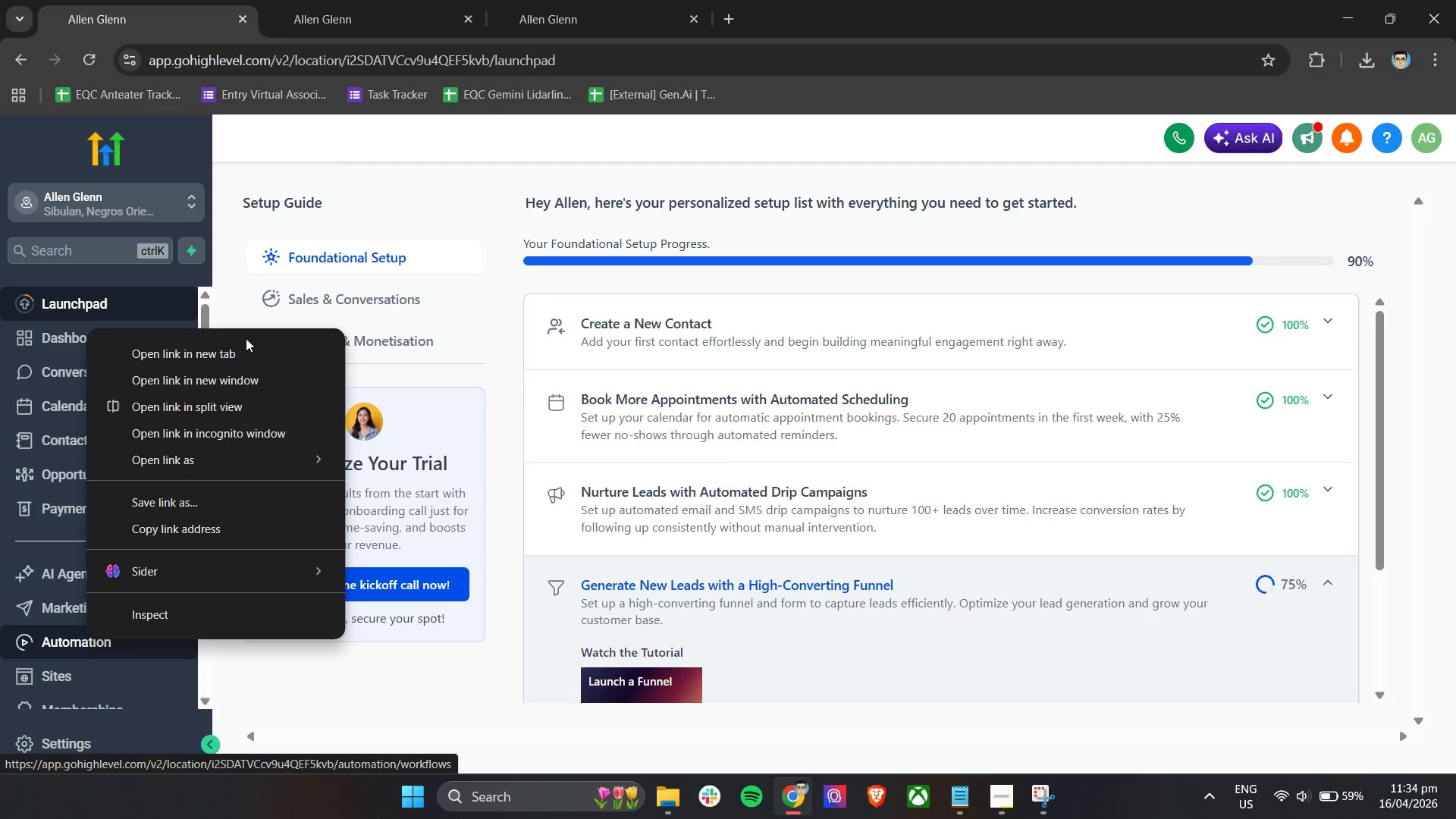 
left_click([241, 353])
 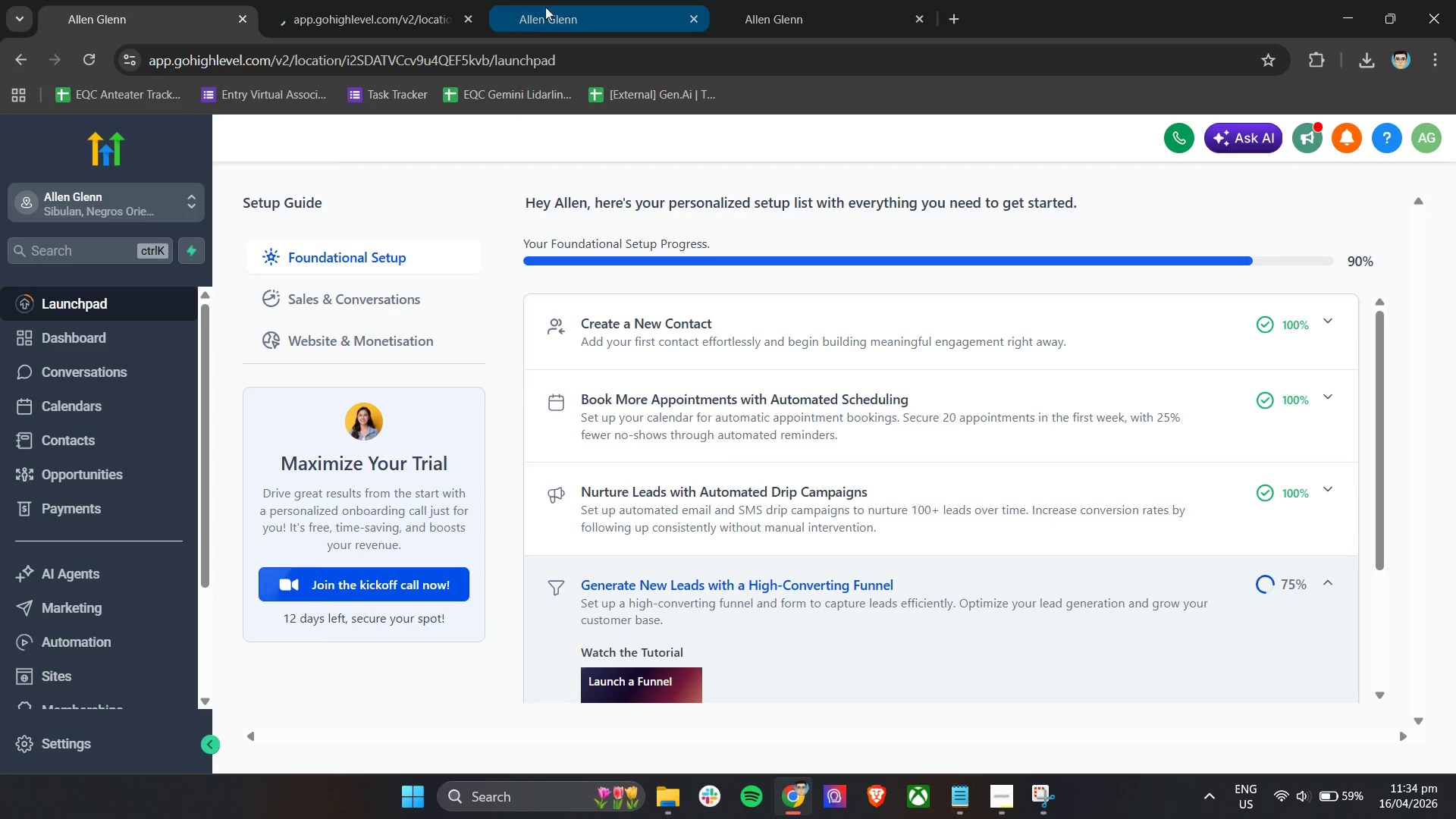 
left_click([350, 0])
 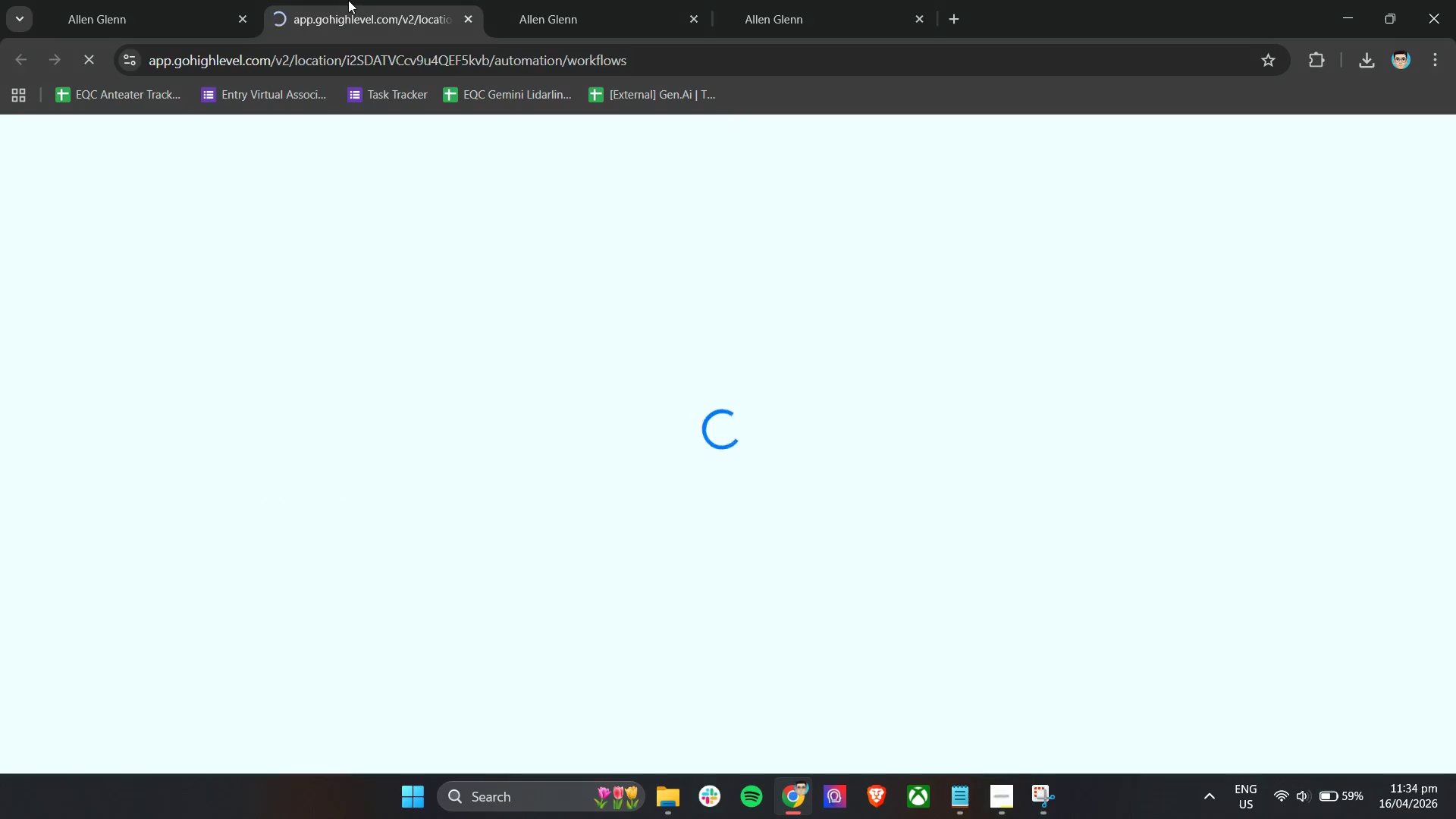 
left_click_drag(start_coordinate=[347, 0], to_coordinate=[763, 0])
 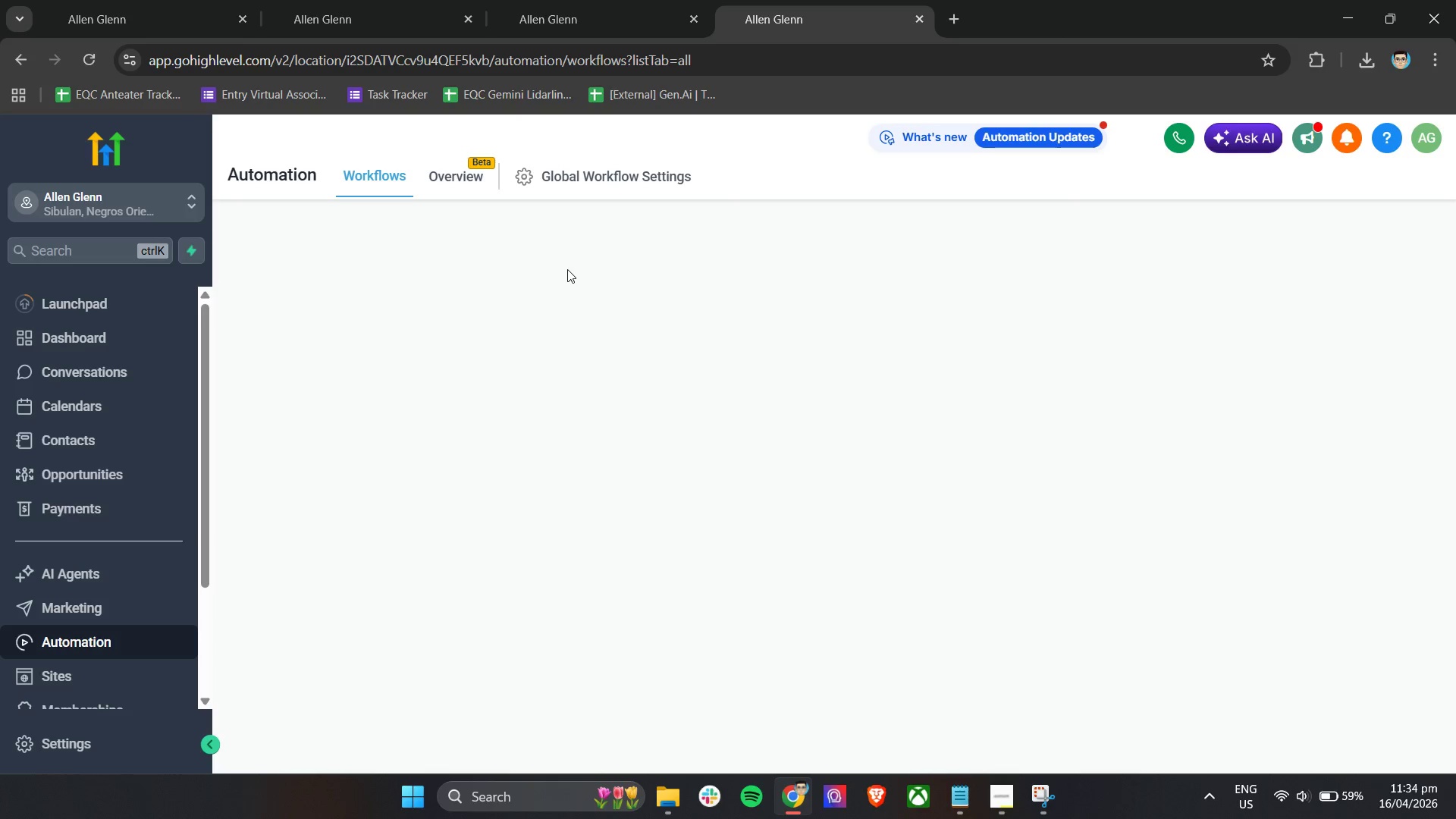 
wait(18.55)
 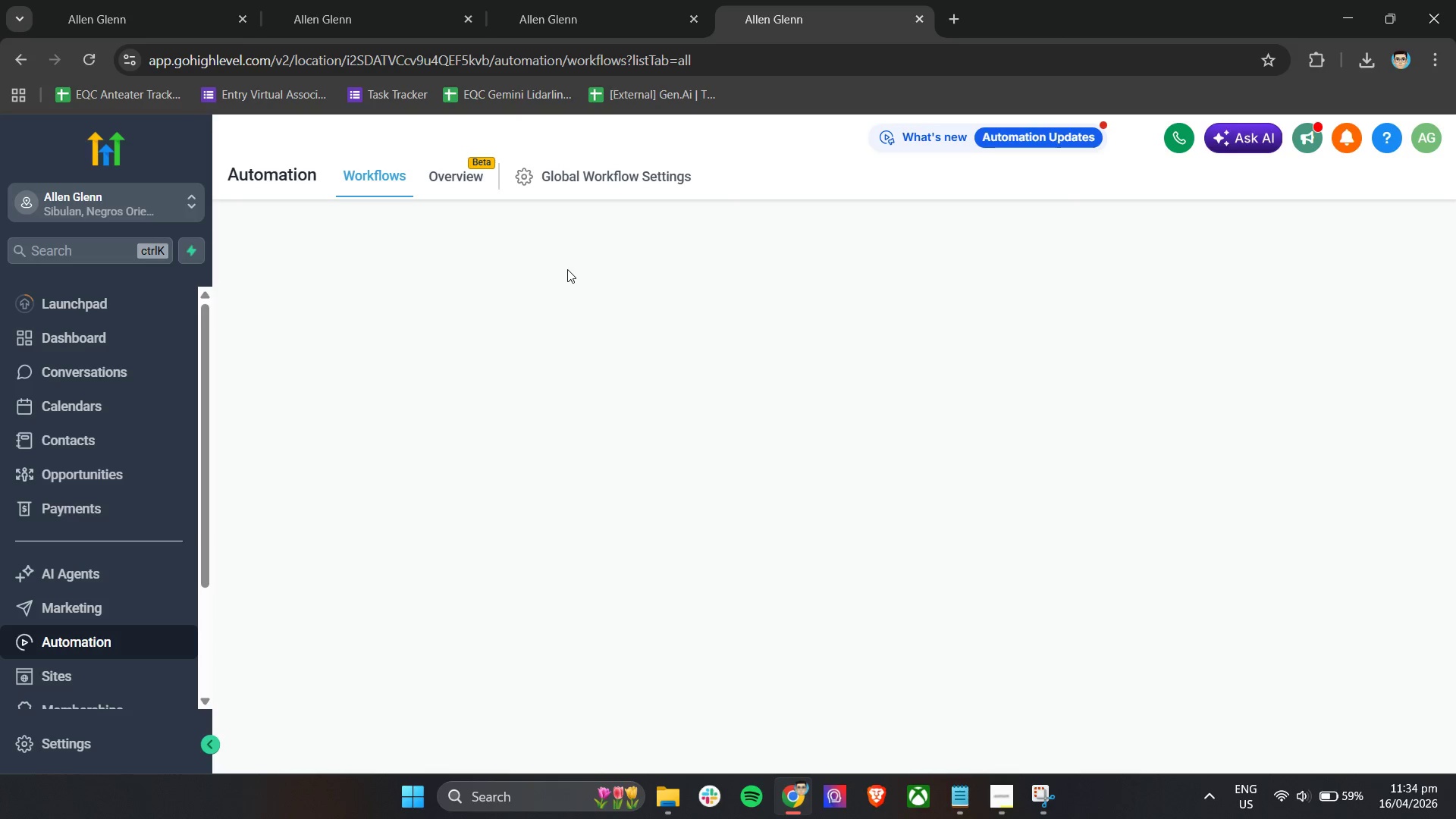 
left_click([1050, 256])